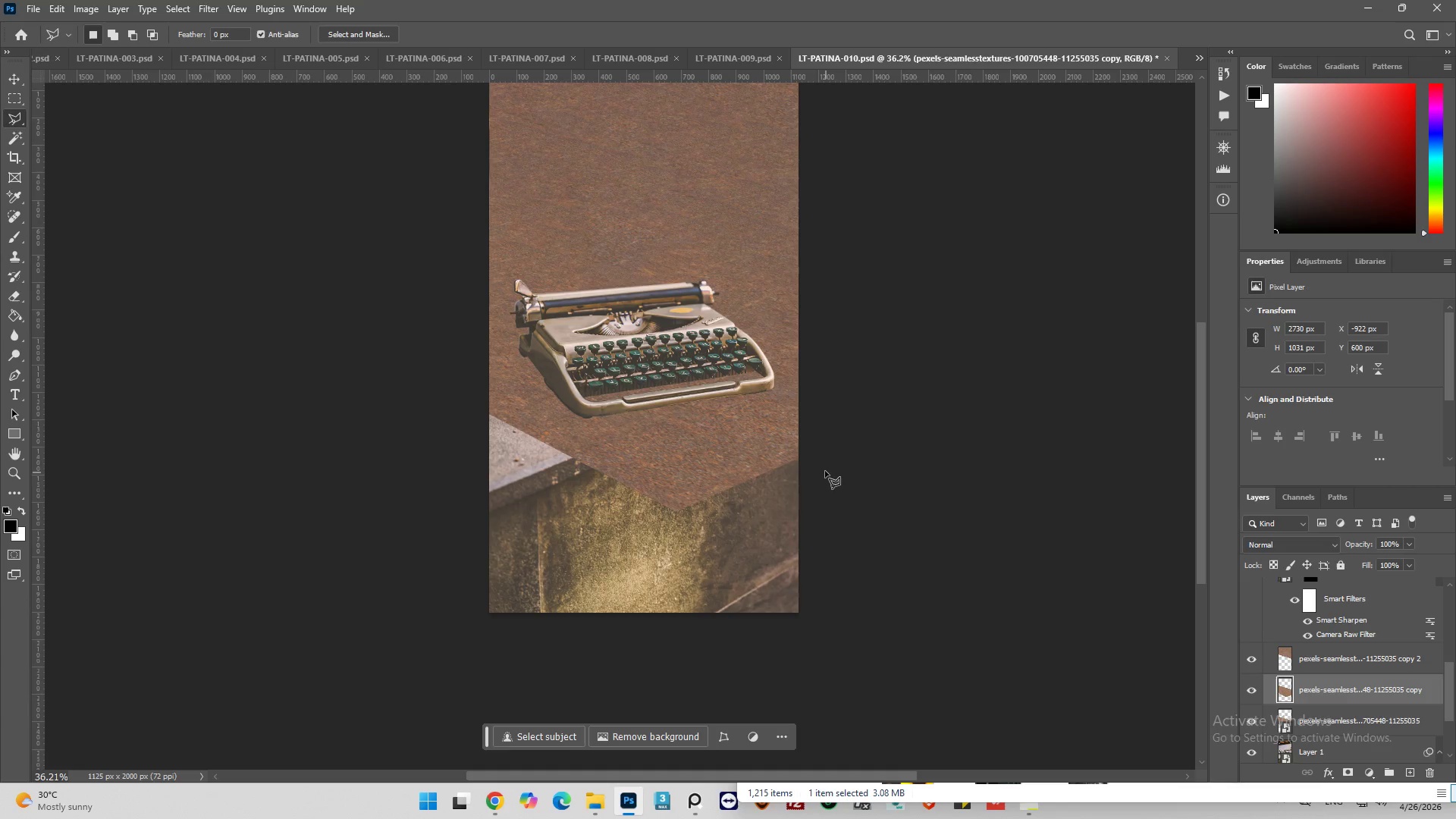 
left_click_drag(start_coordinate=[826, 459], to_coordinate=[820, 458])
 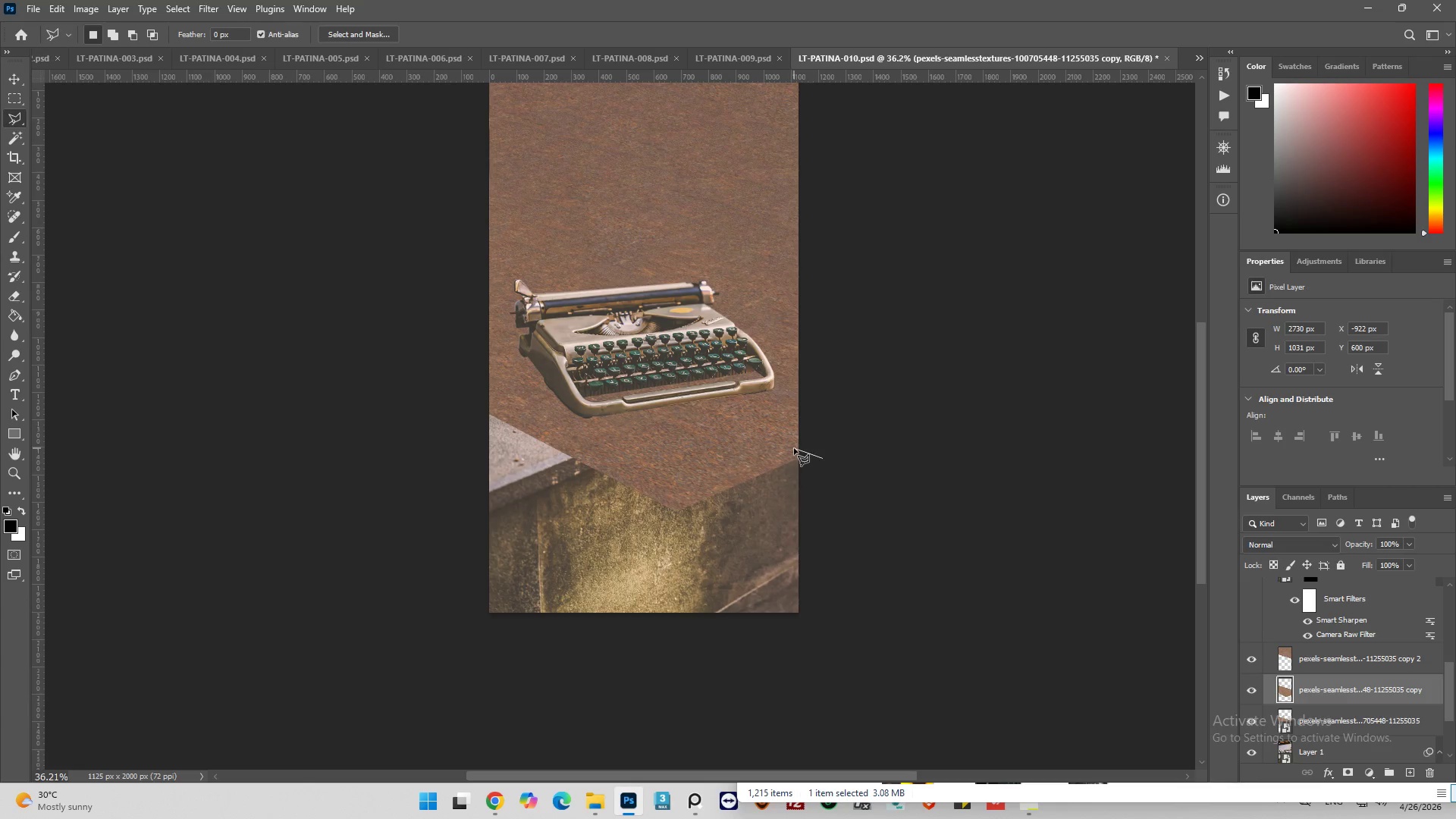 
left_click([795, 448])
 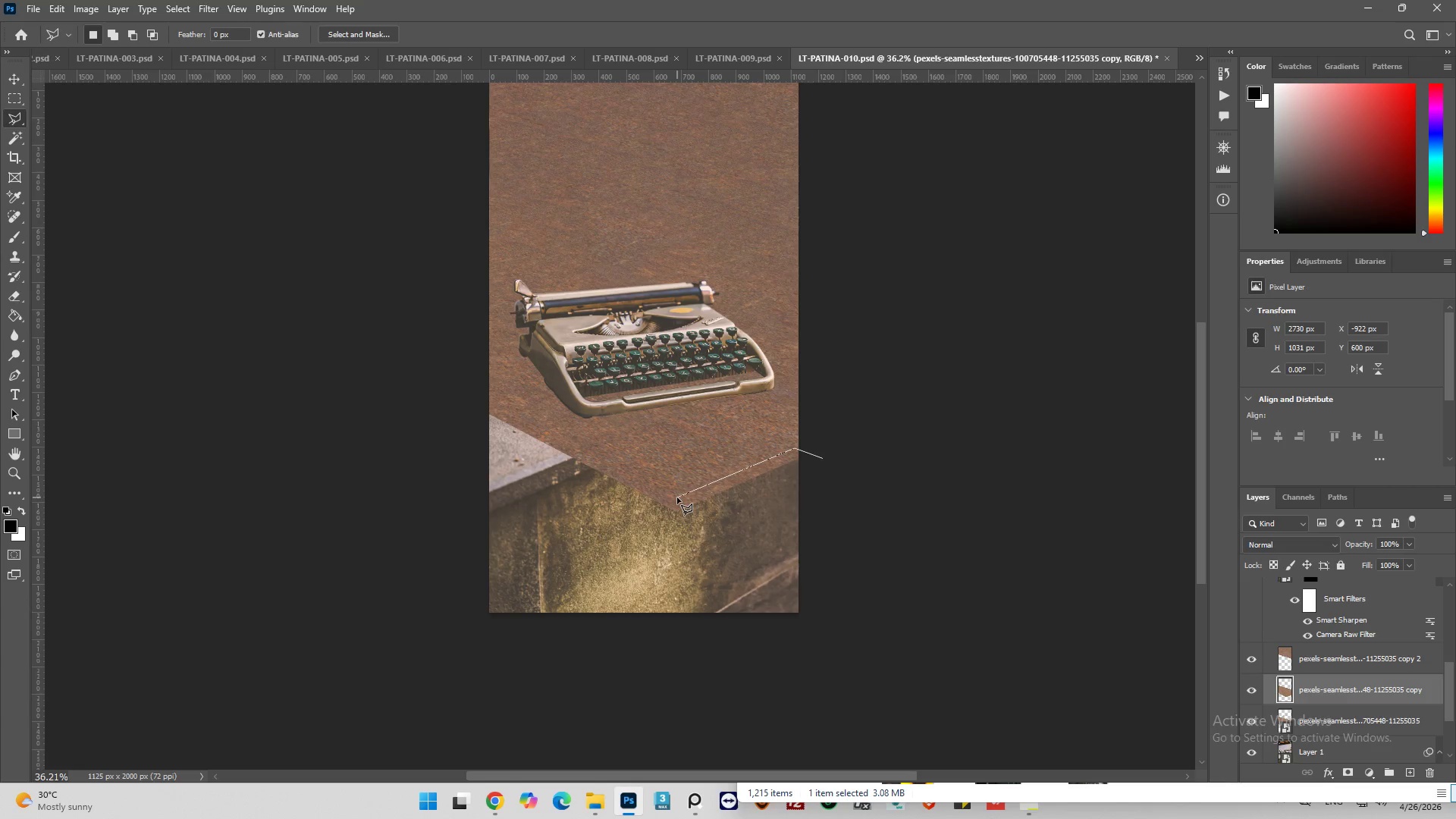 
left_click([676, 497])
 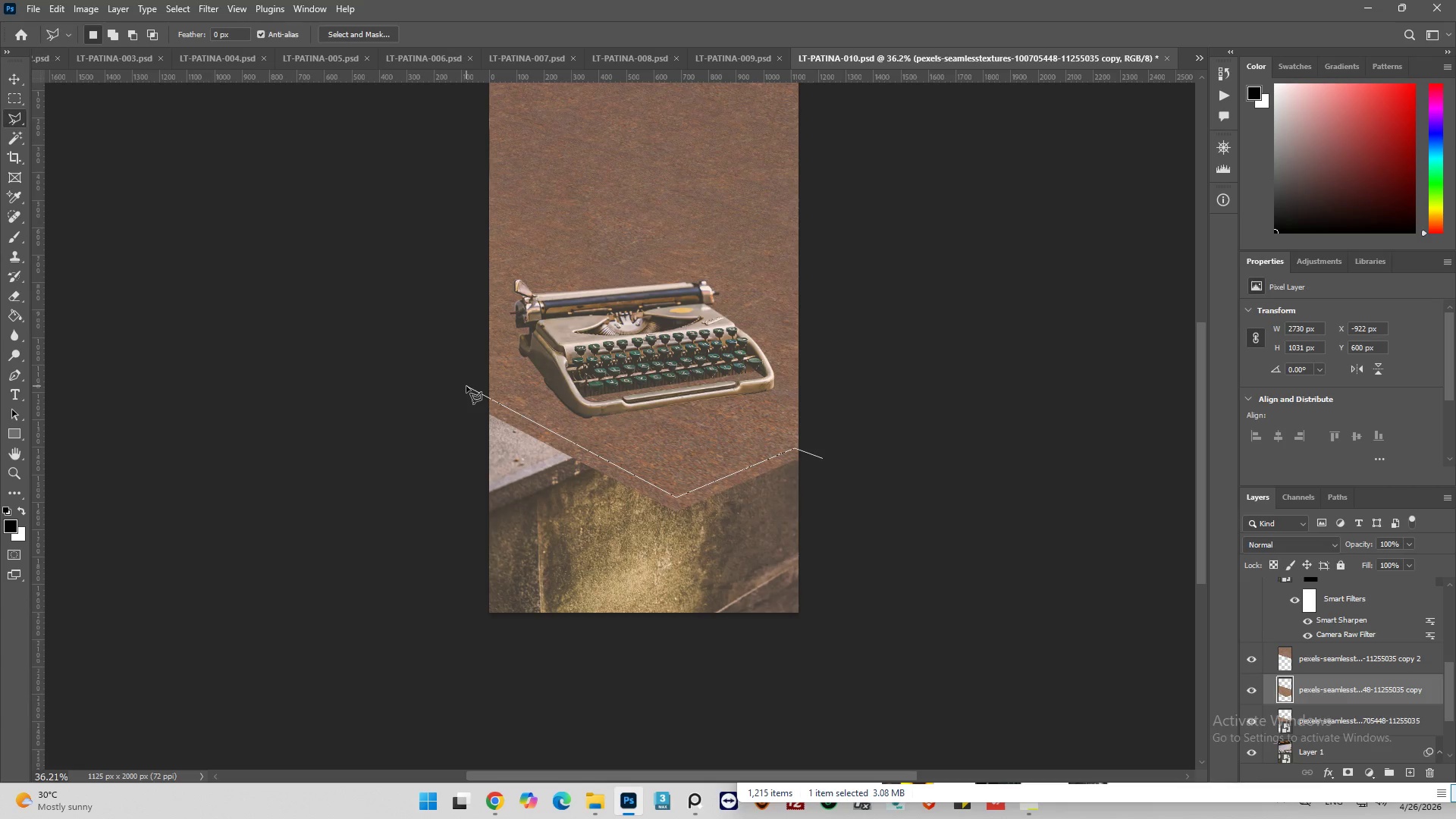 
double_click([403, 455])
 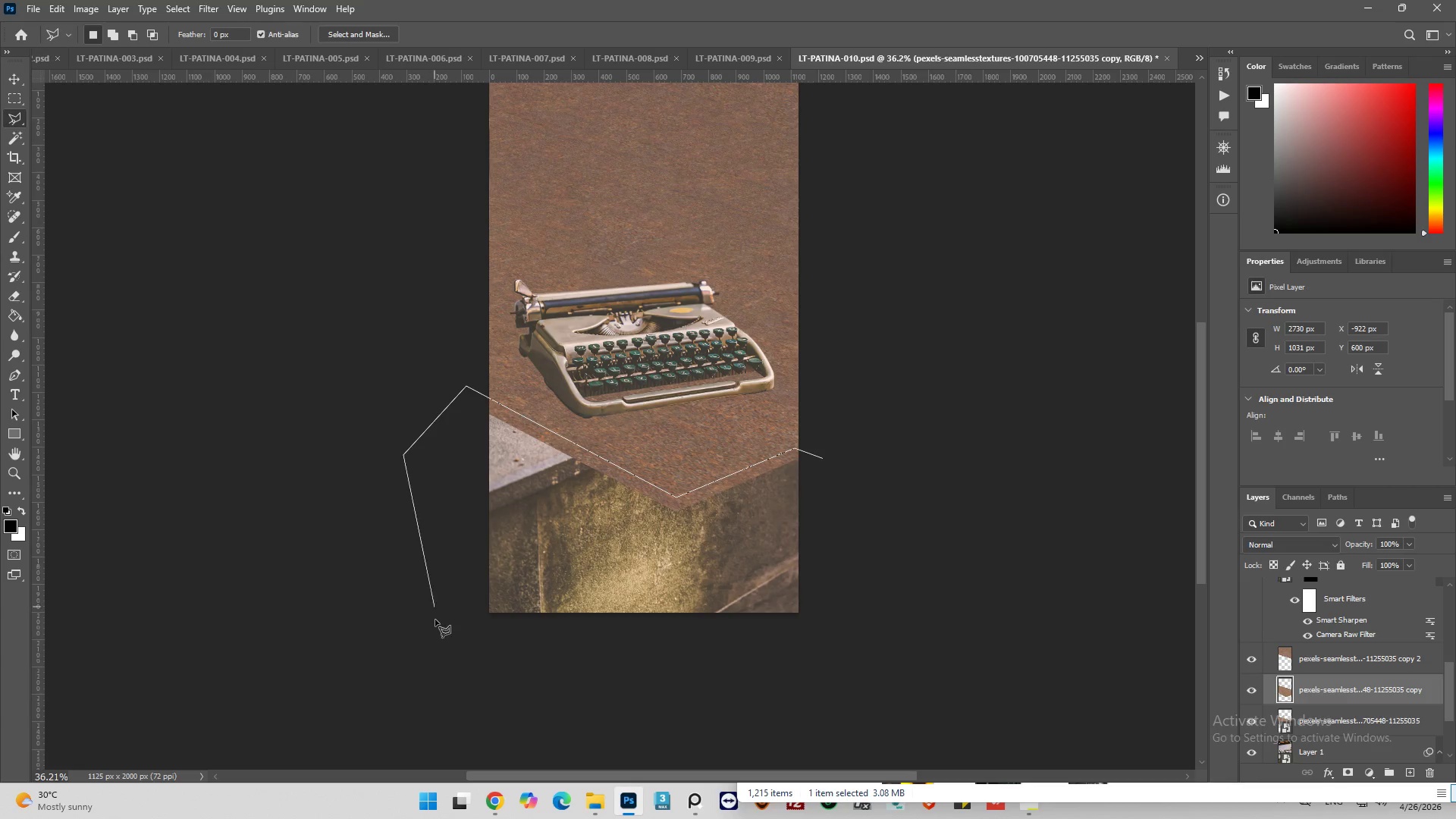 
left_click_drag(start_coordinate=[436, 622], to_coordinate=[439, 626])
 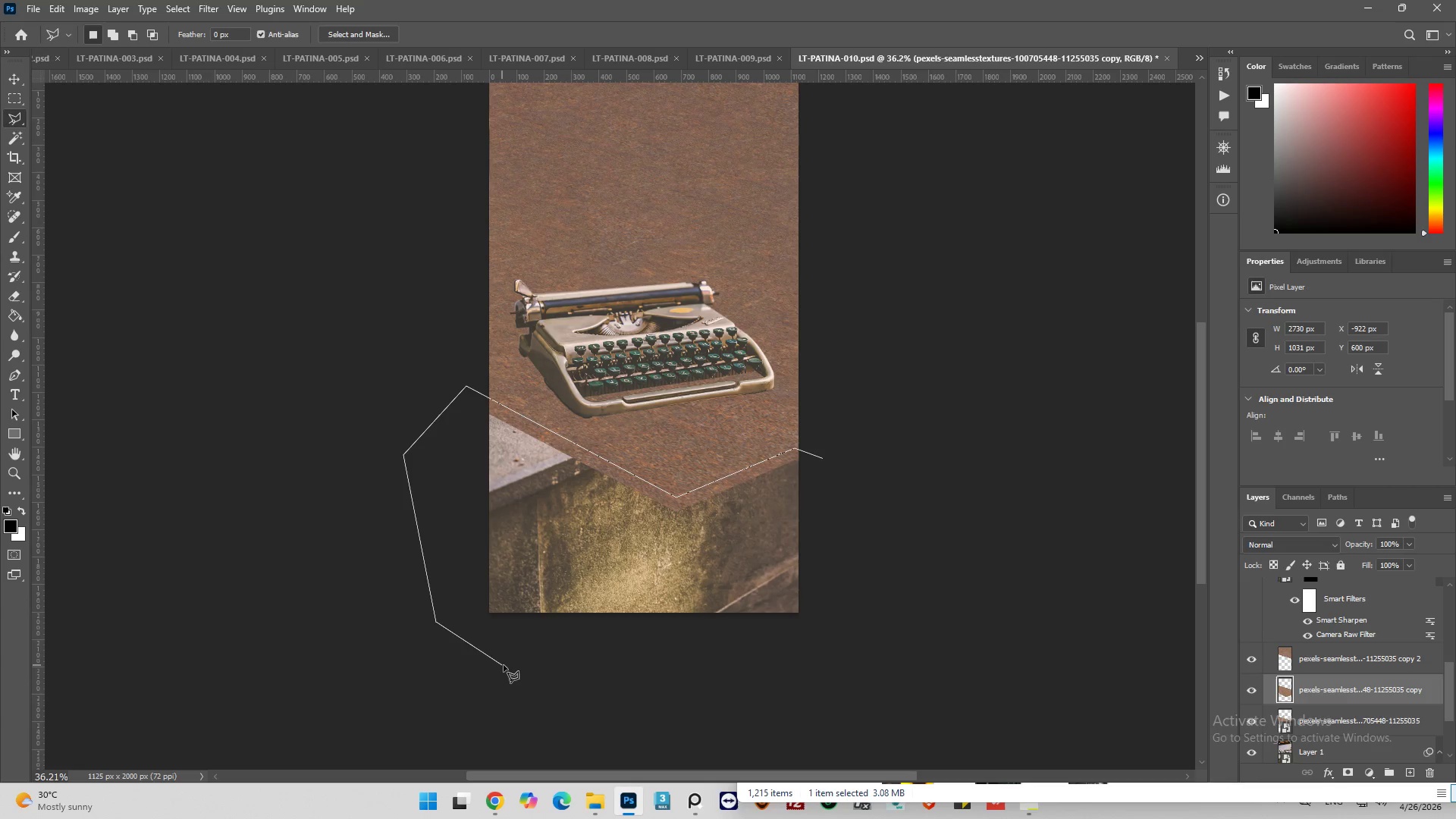 
left_click_drag(start_coordinate=[502, 665], to_coordinate=[599, 670])
 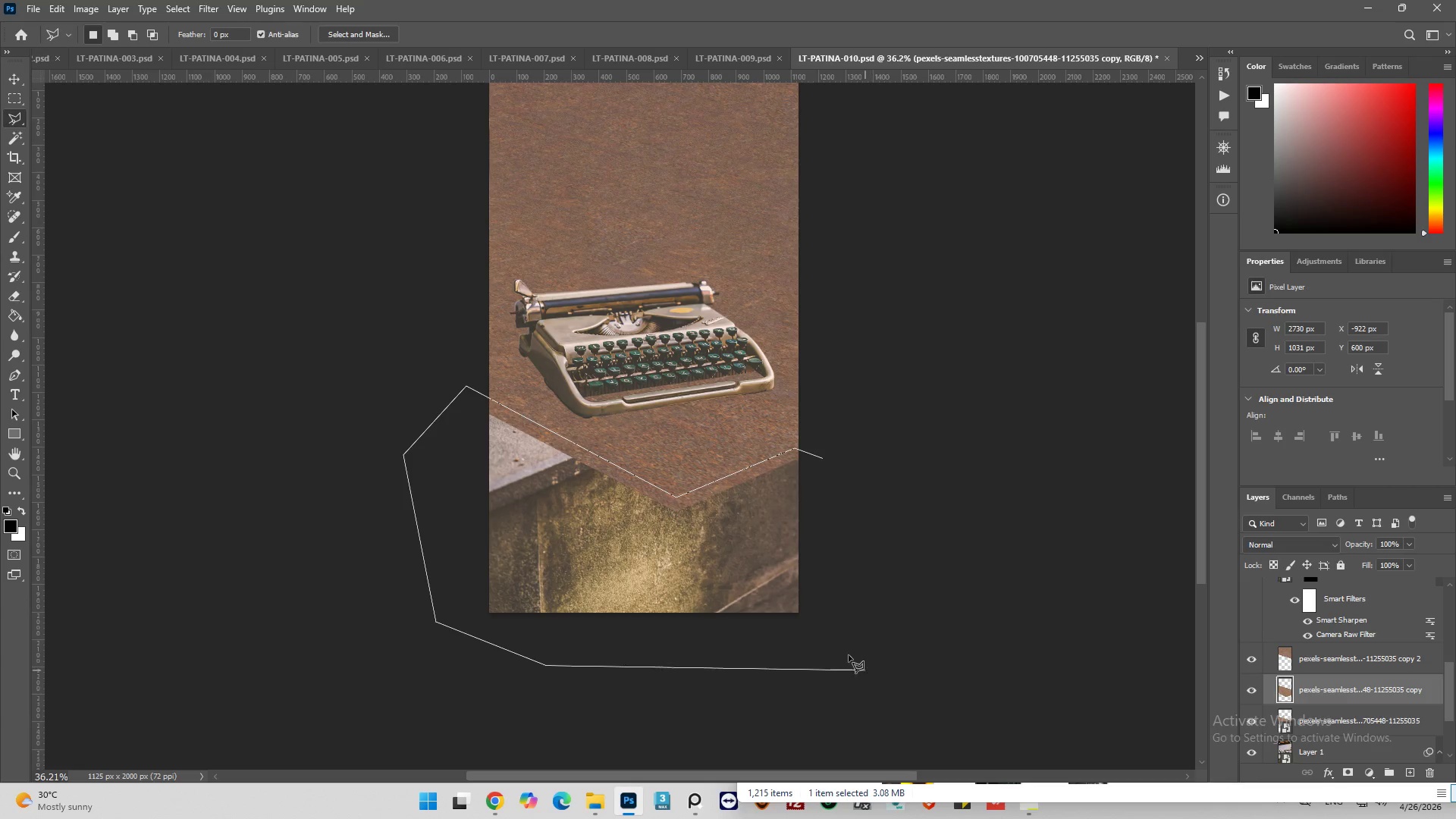 
left_click([840, 652])
 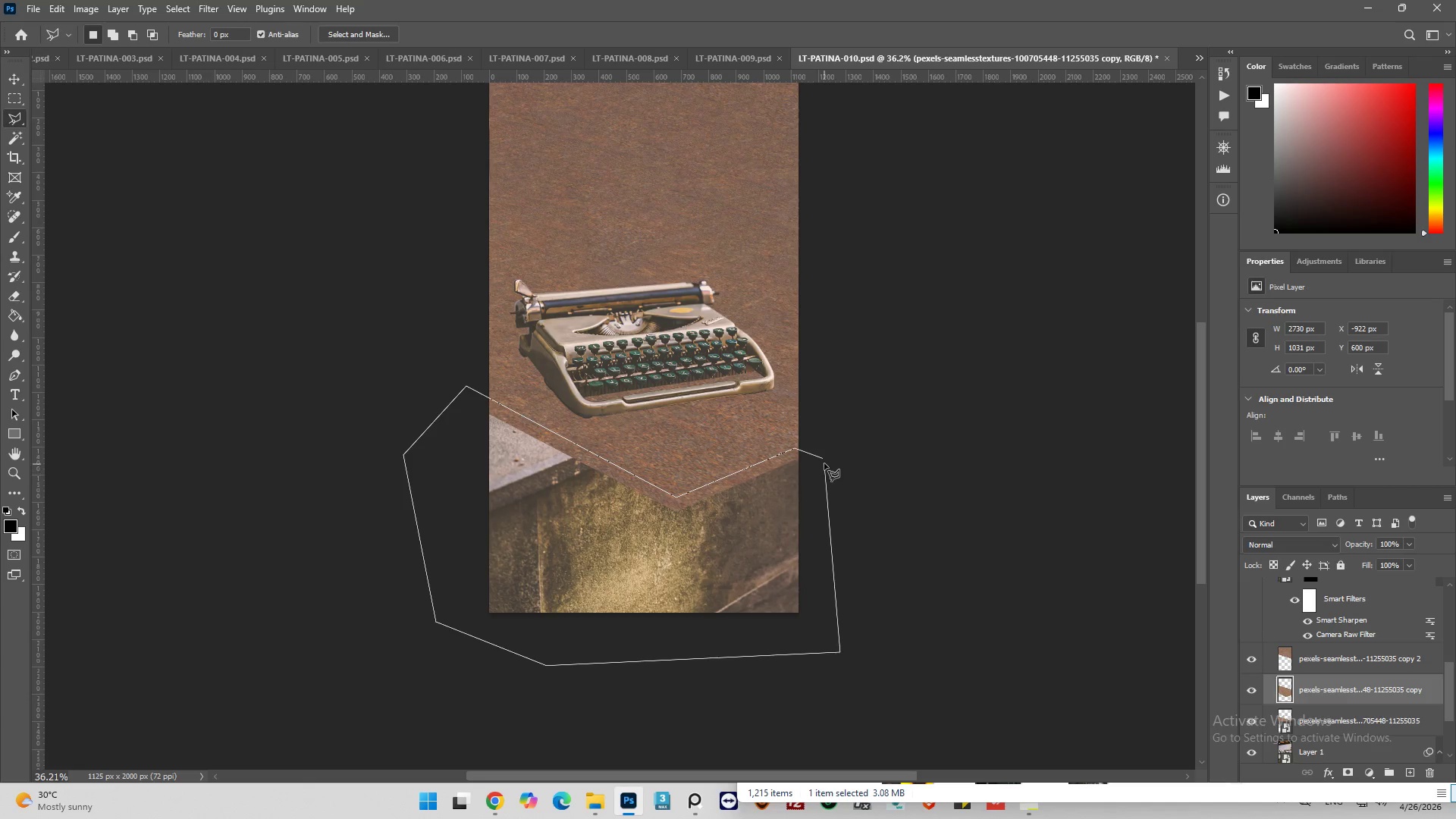 
left_click([824, 460])
 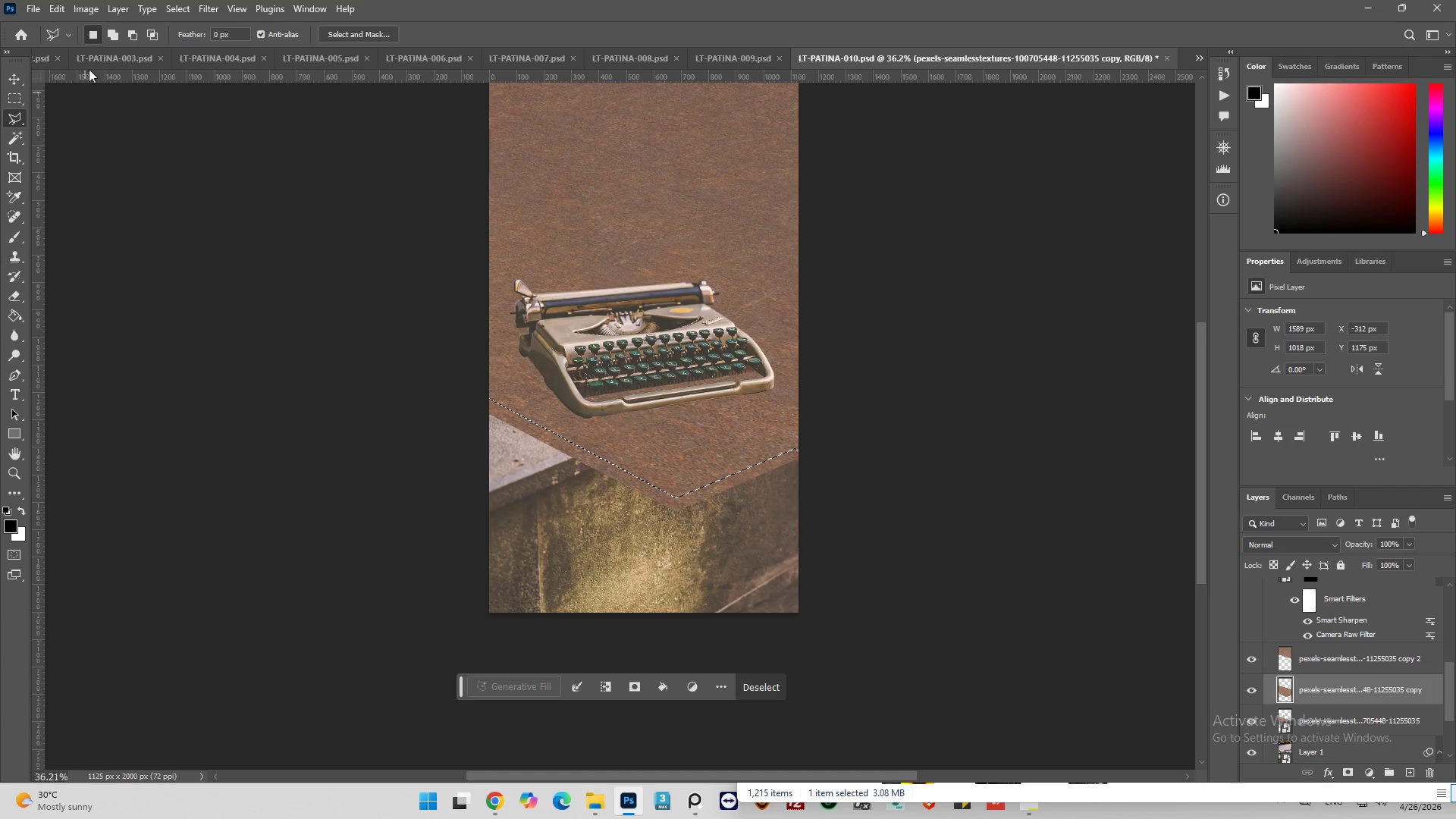 
left_click([76, 12])
 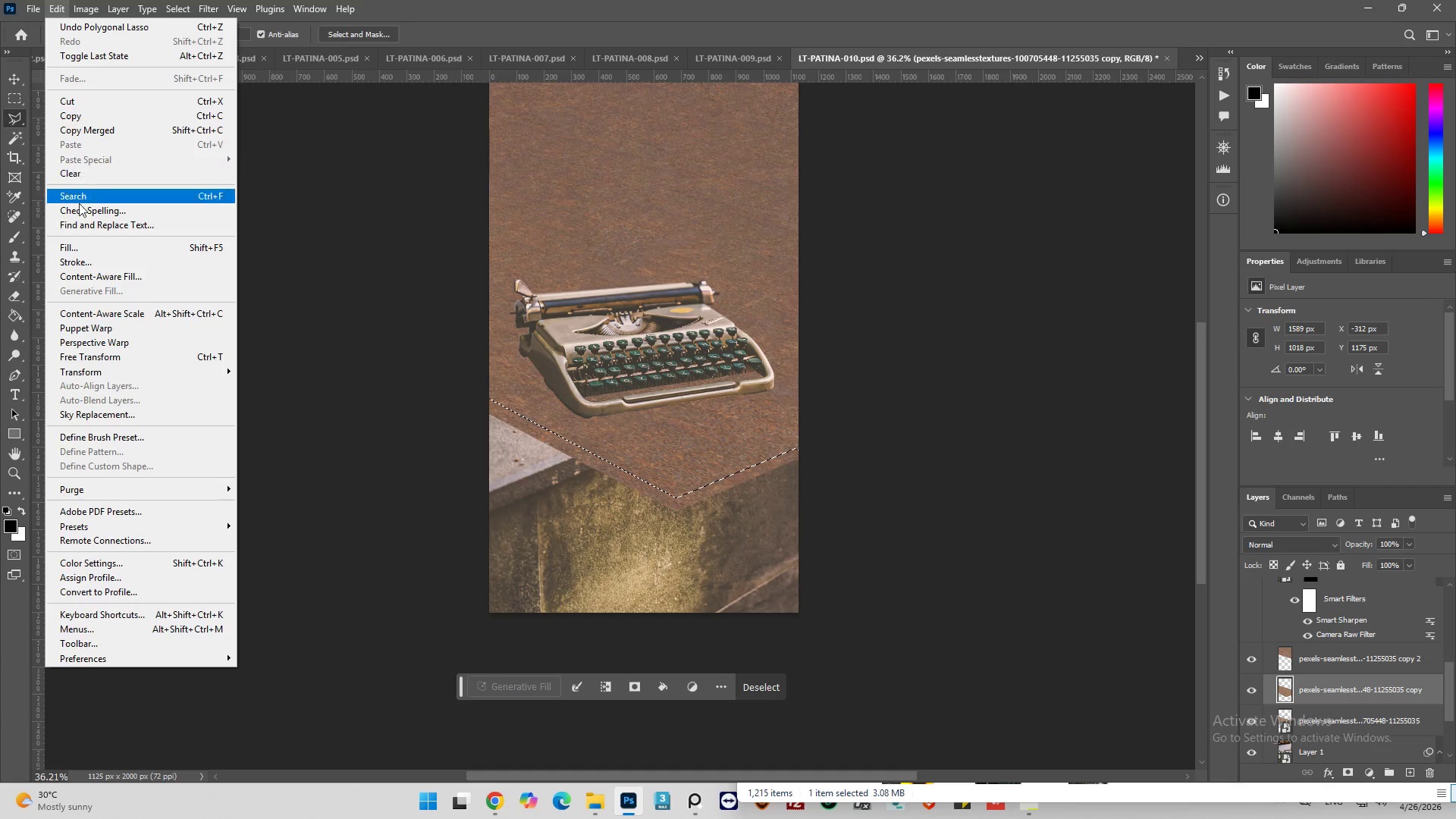 
left_click([99, 275])
 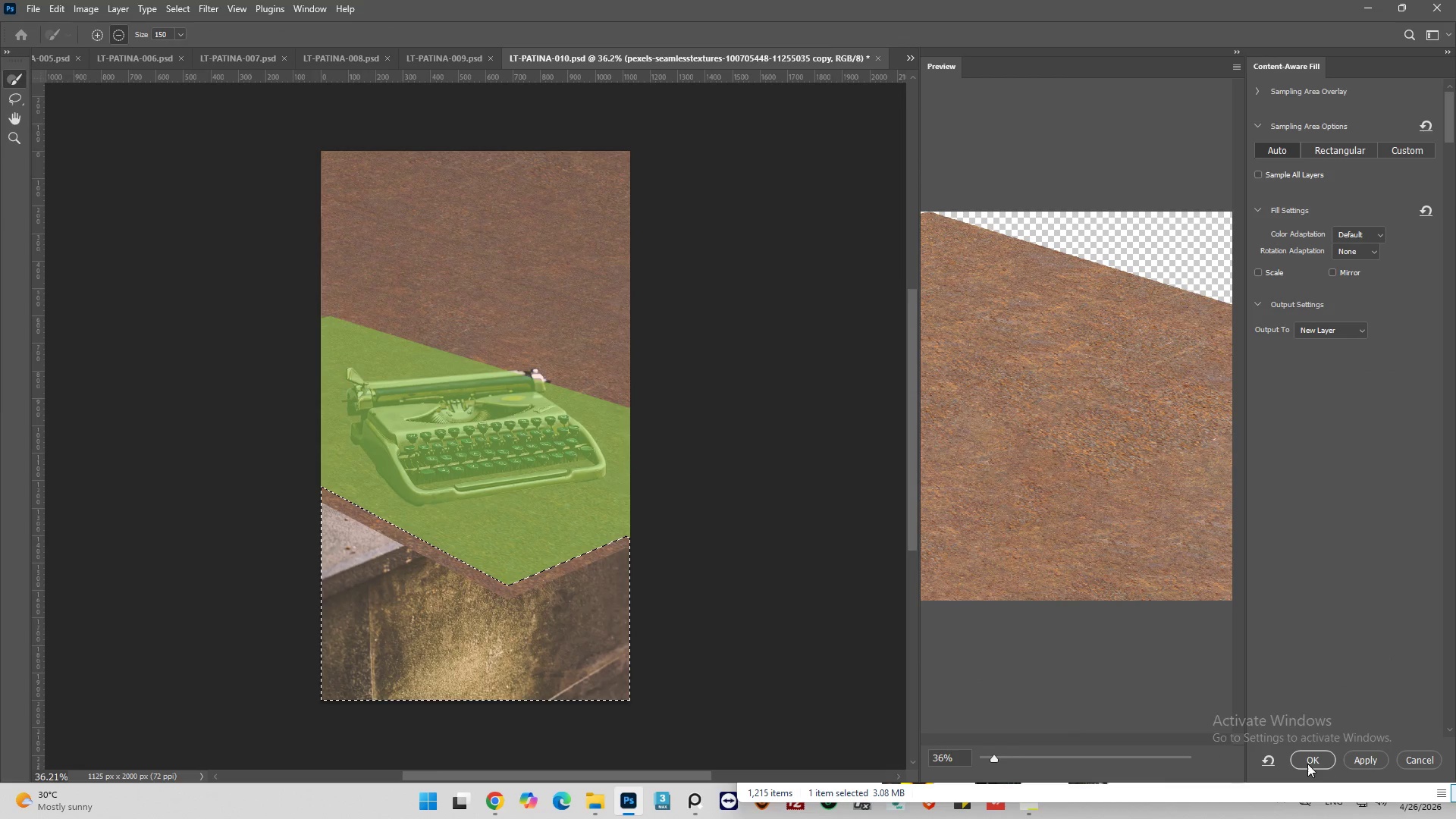 
left_click([1311, 761])
 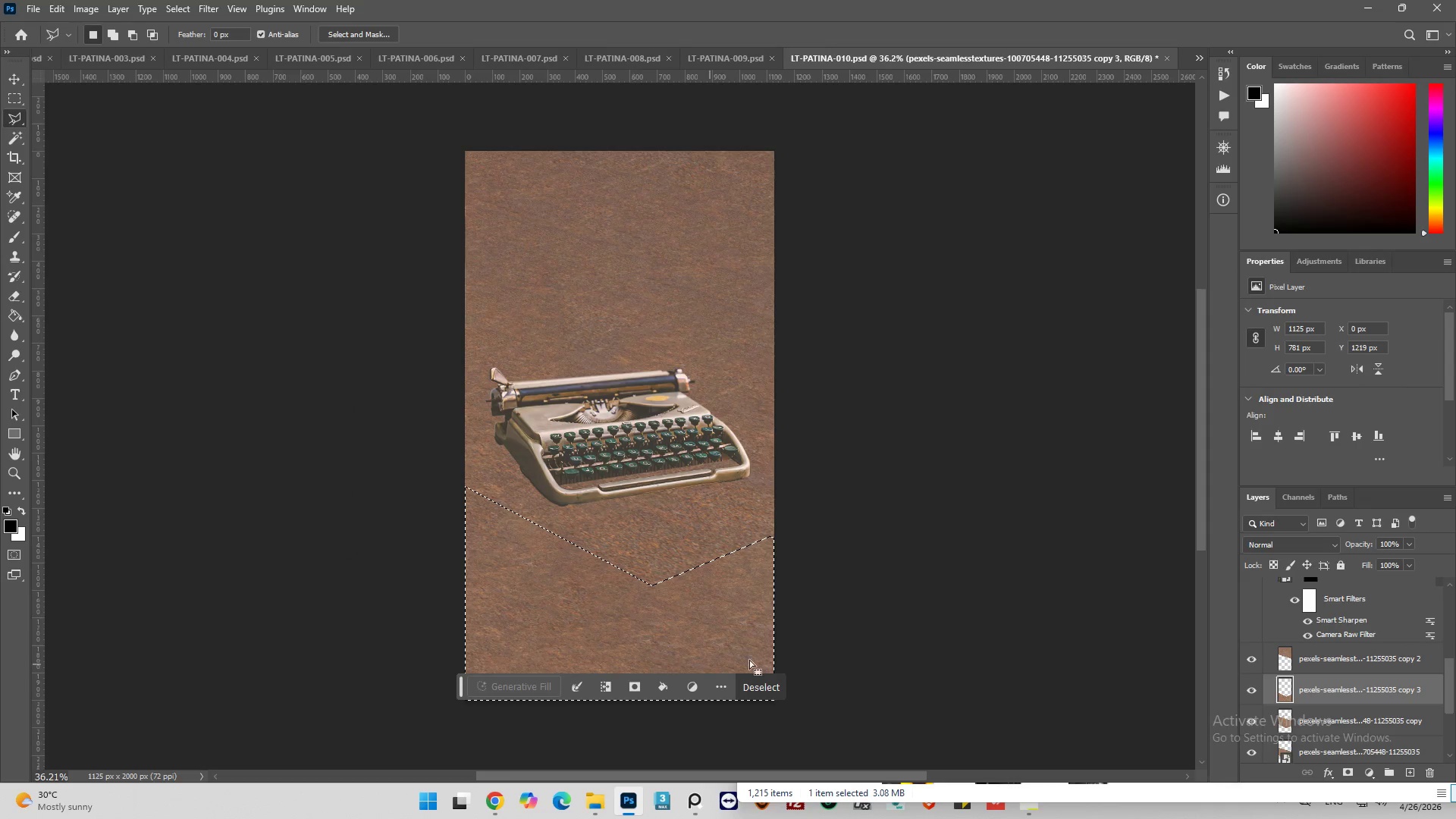 
left_click([752, 683])
 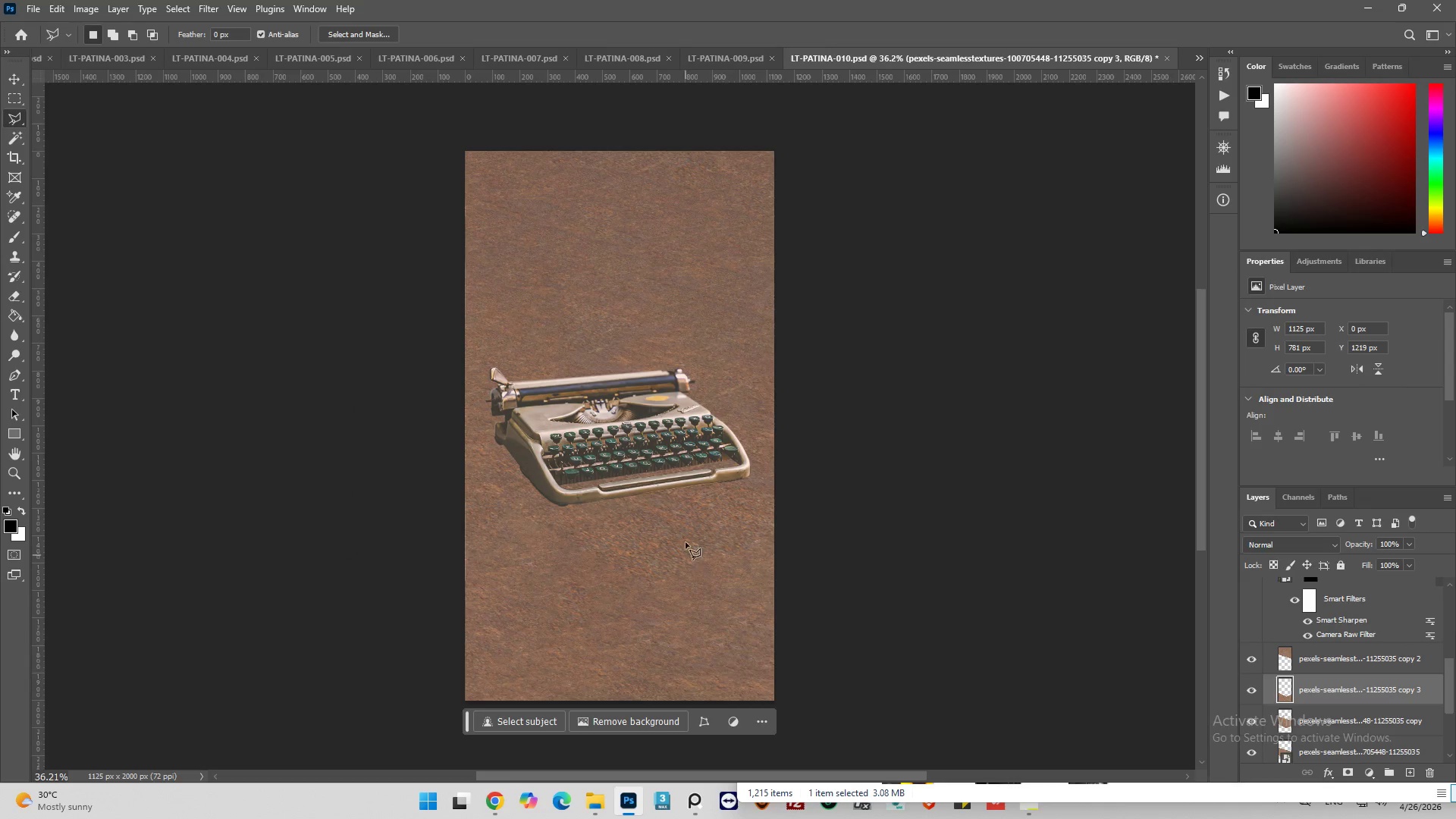 
hold_key(key=AltLeft, duration=0.83)
scroll: coordinate [682, 563], scroll_direction: up, amount: 1.0
 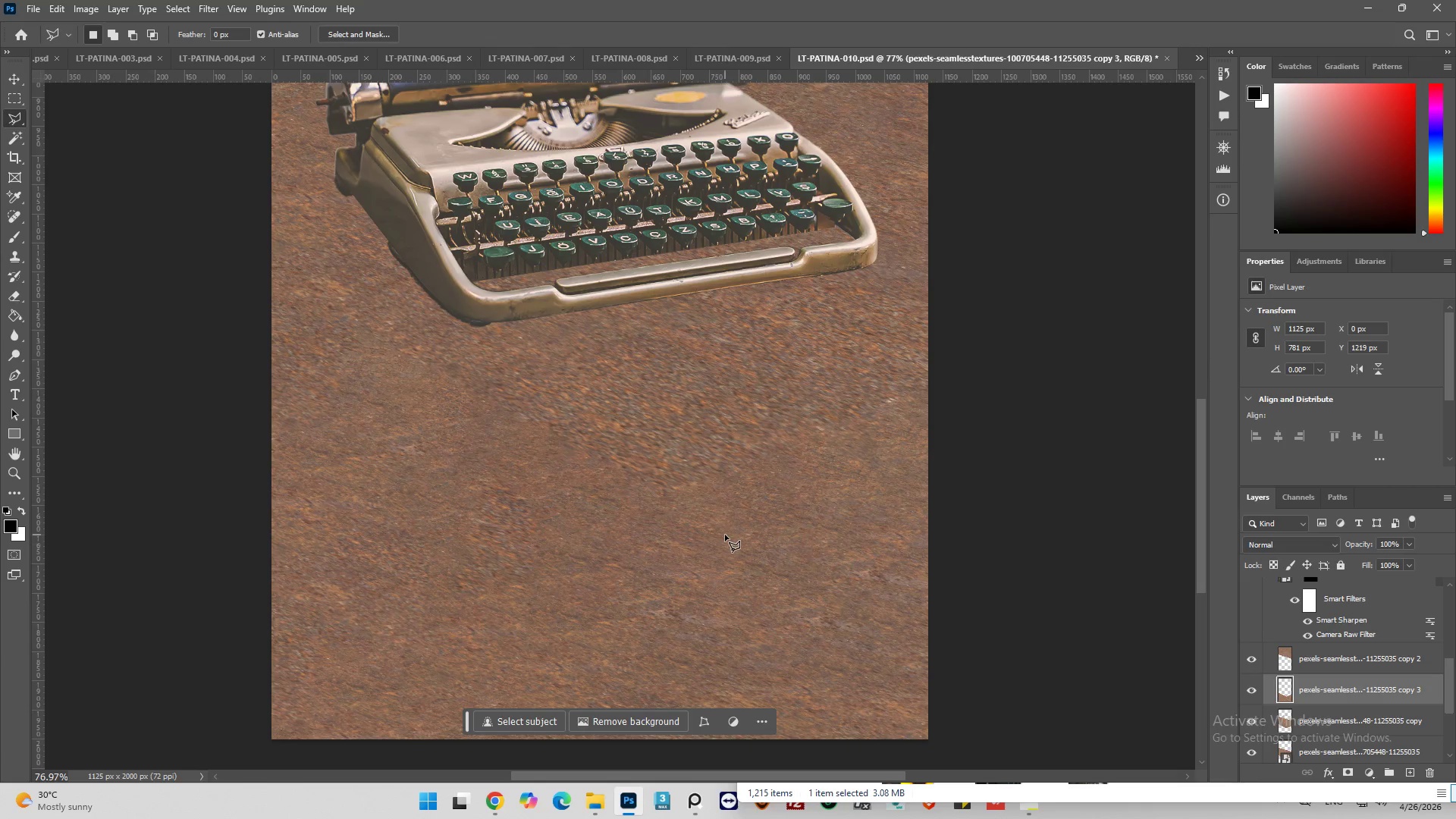 
key(Alt+AltLeft)
 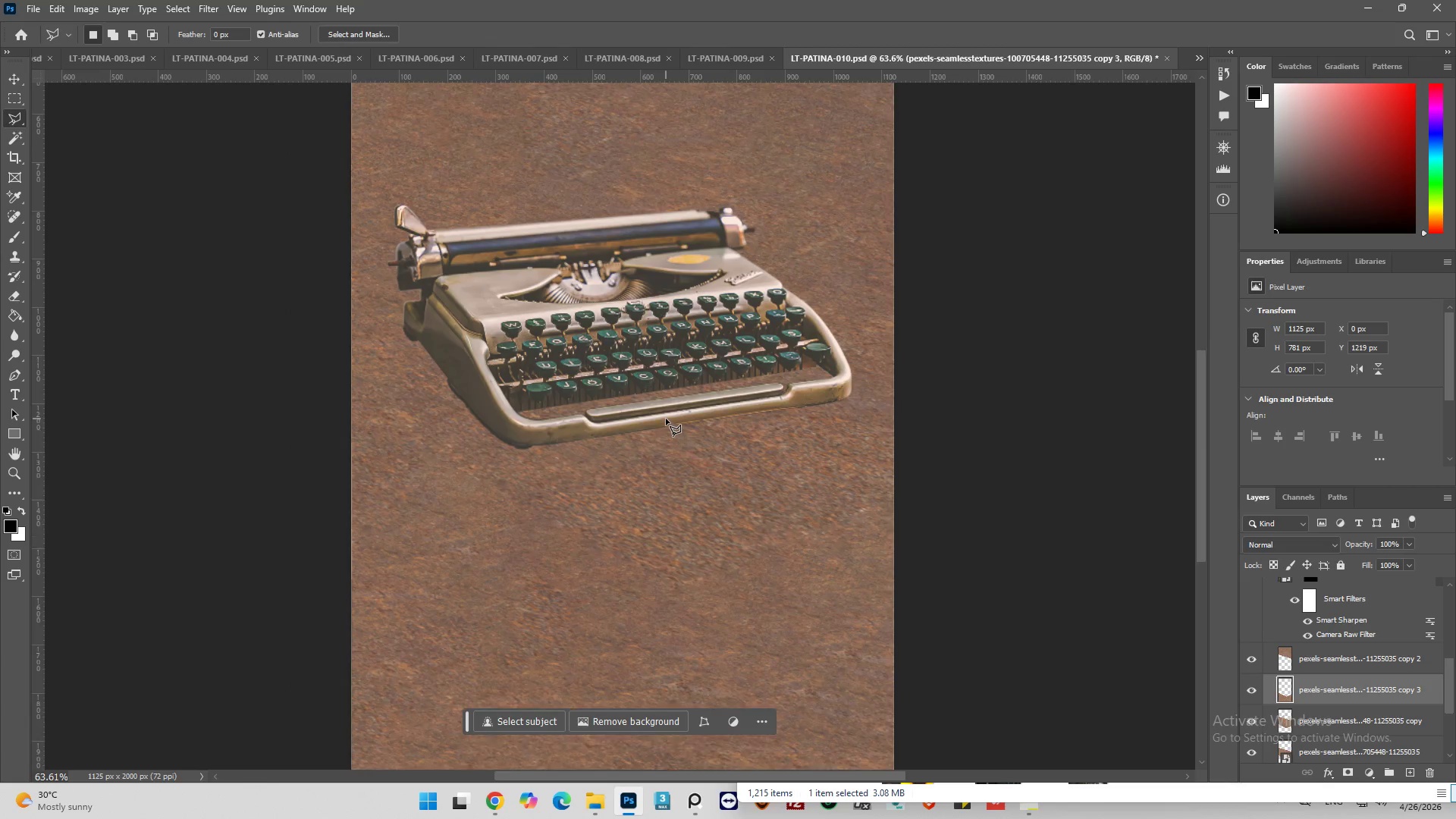 
hold_key(key=AltLeft, duration=0.36)
 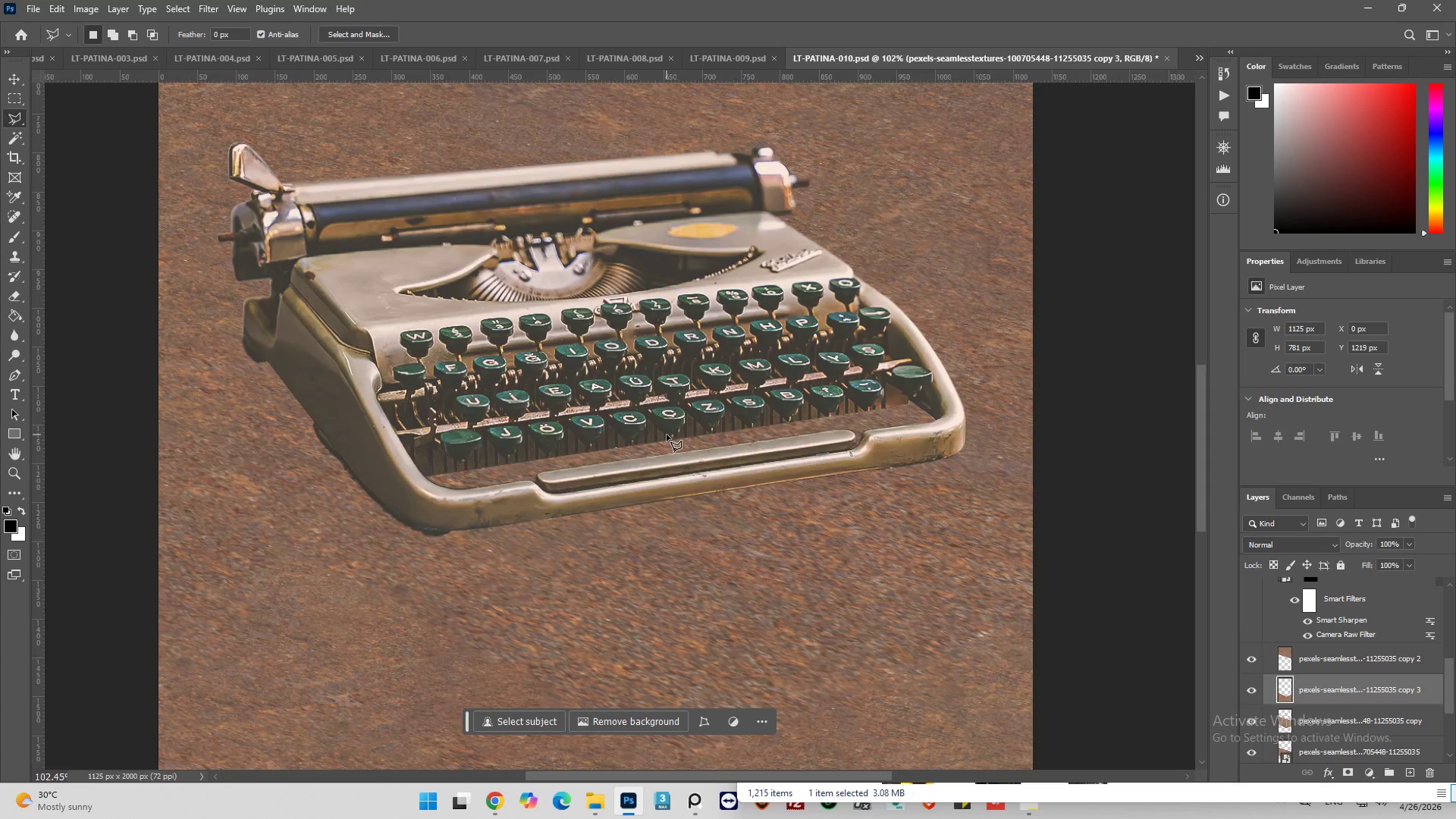 
hold_key(key=AltLeft, duration=0.39)
 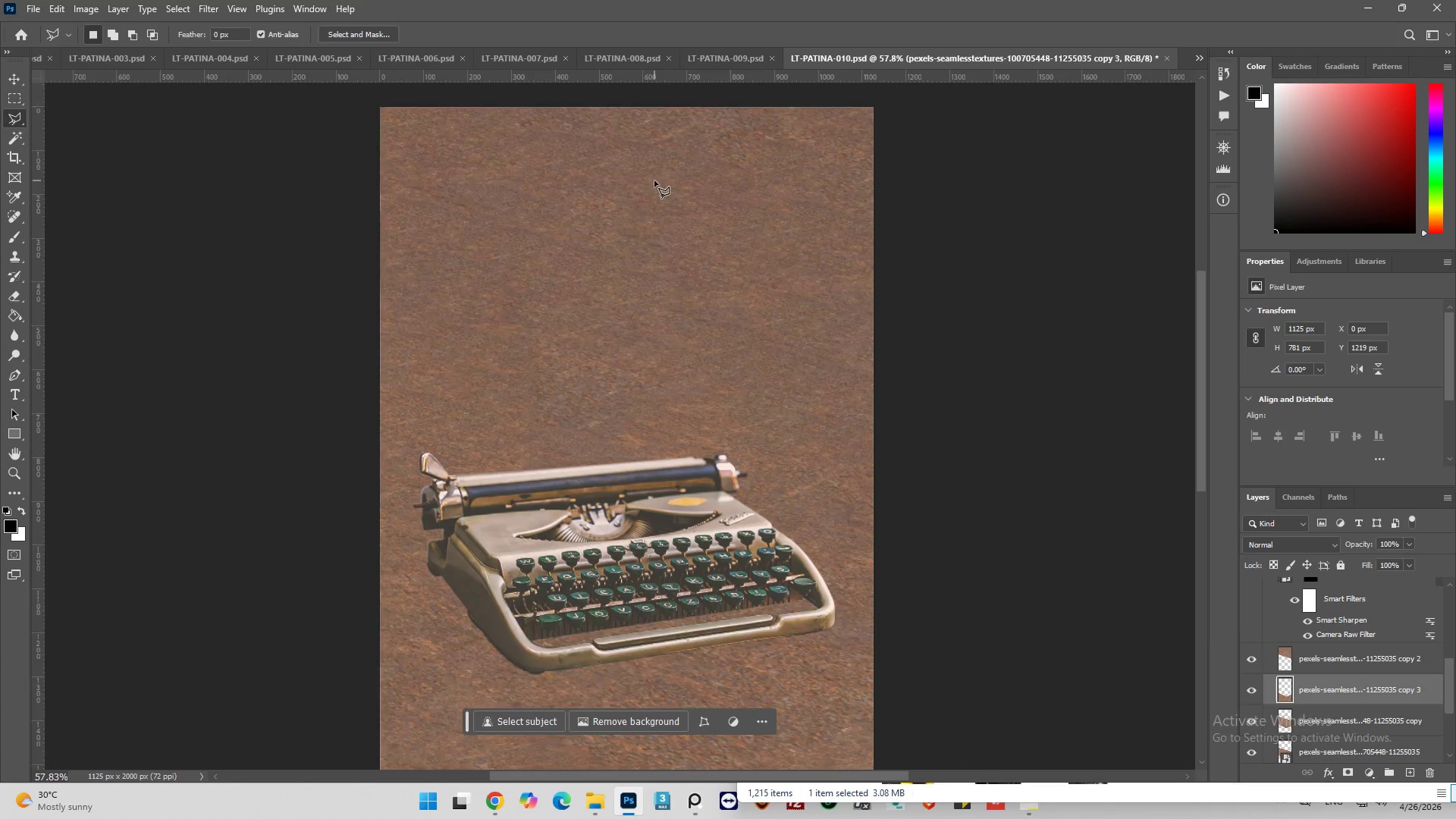 
hold_key(key=AltLeft, duration=0.58)
 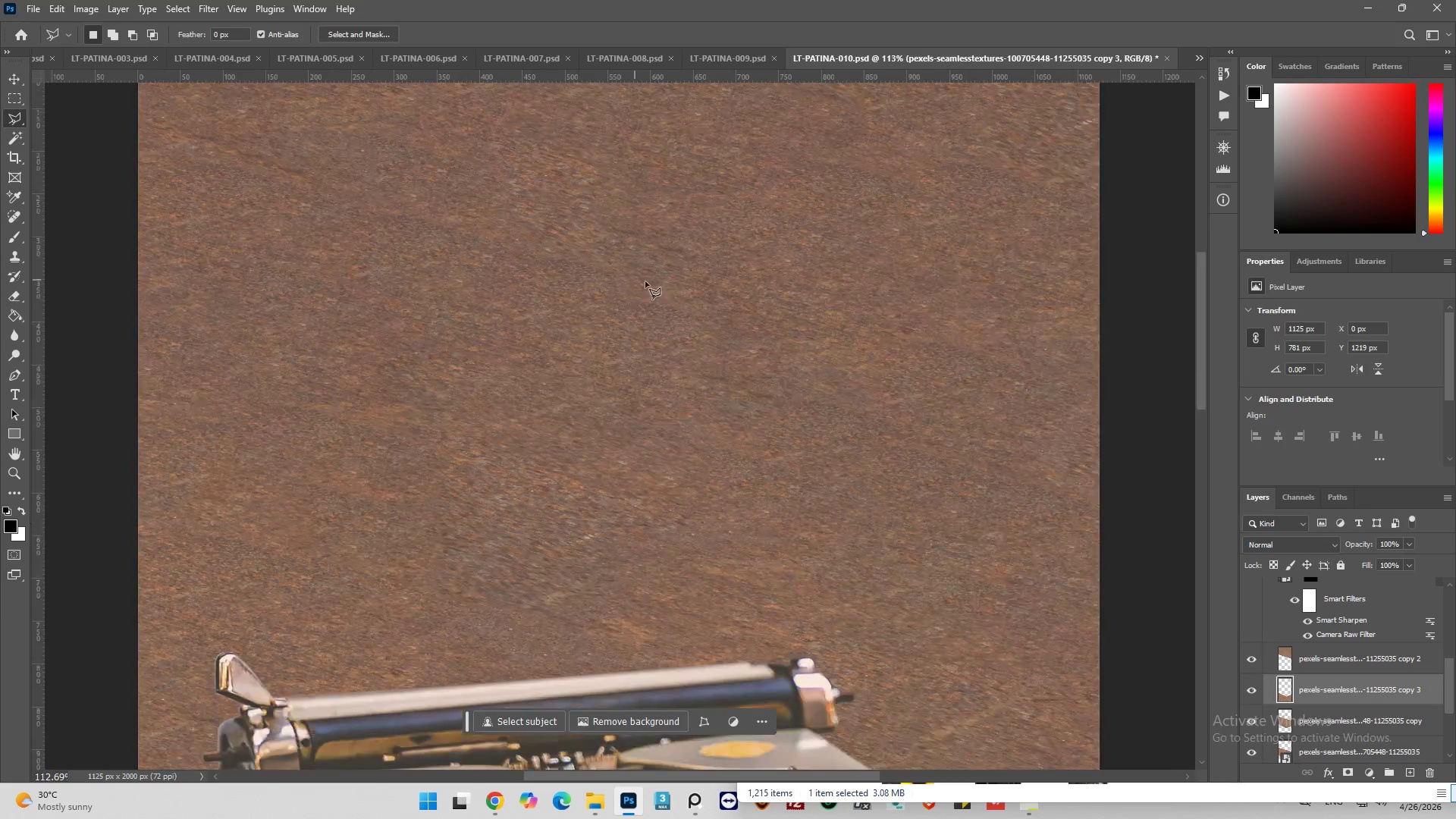 
key(Alt+AltLeft)
 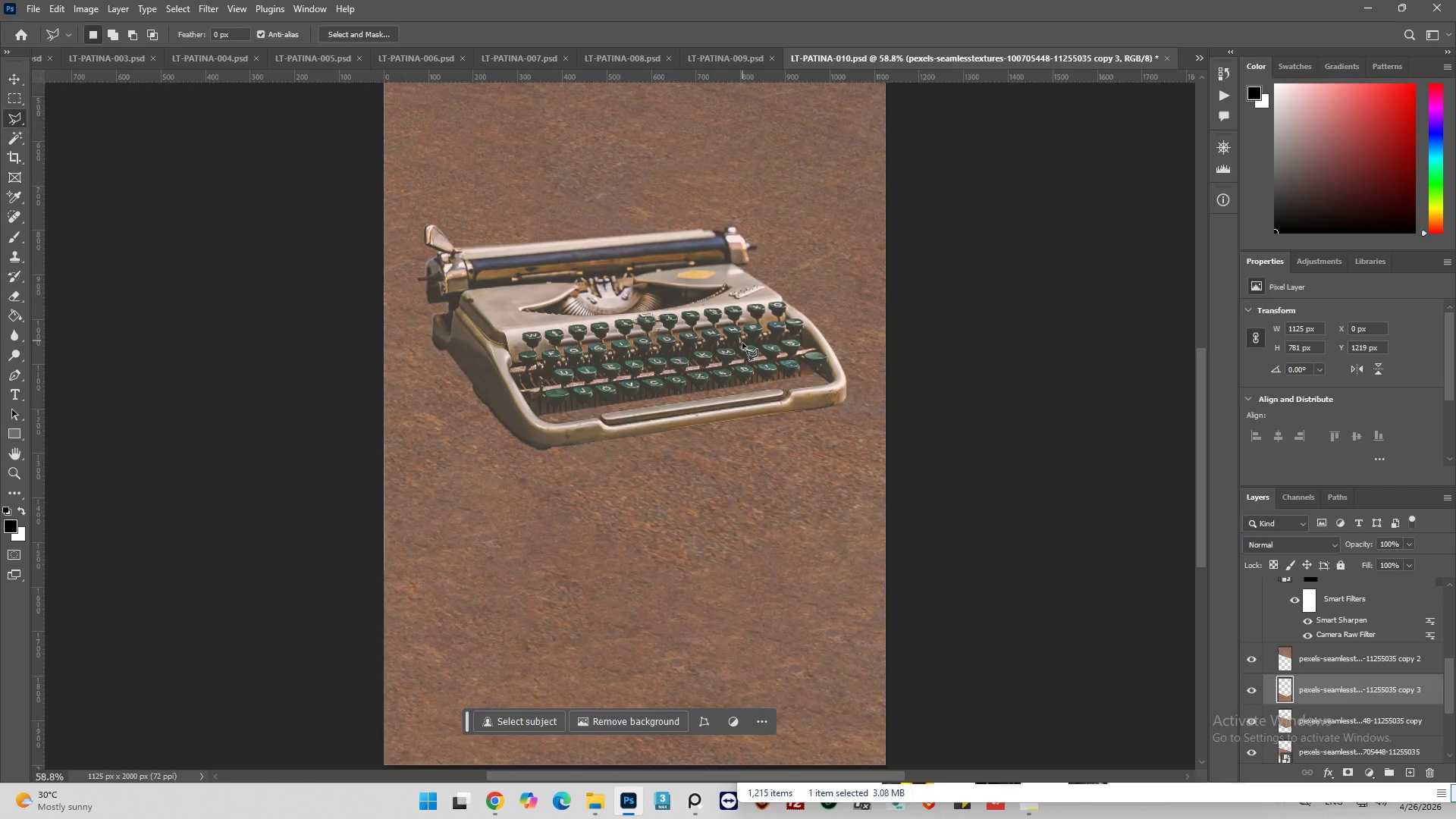 
hold_key(key=AltLeft, duration=0.31)
 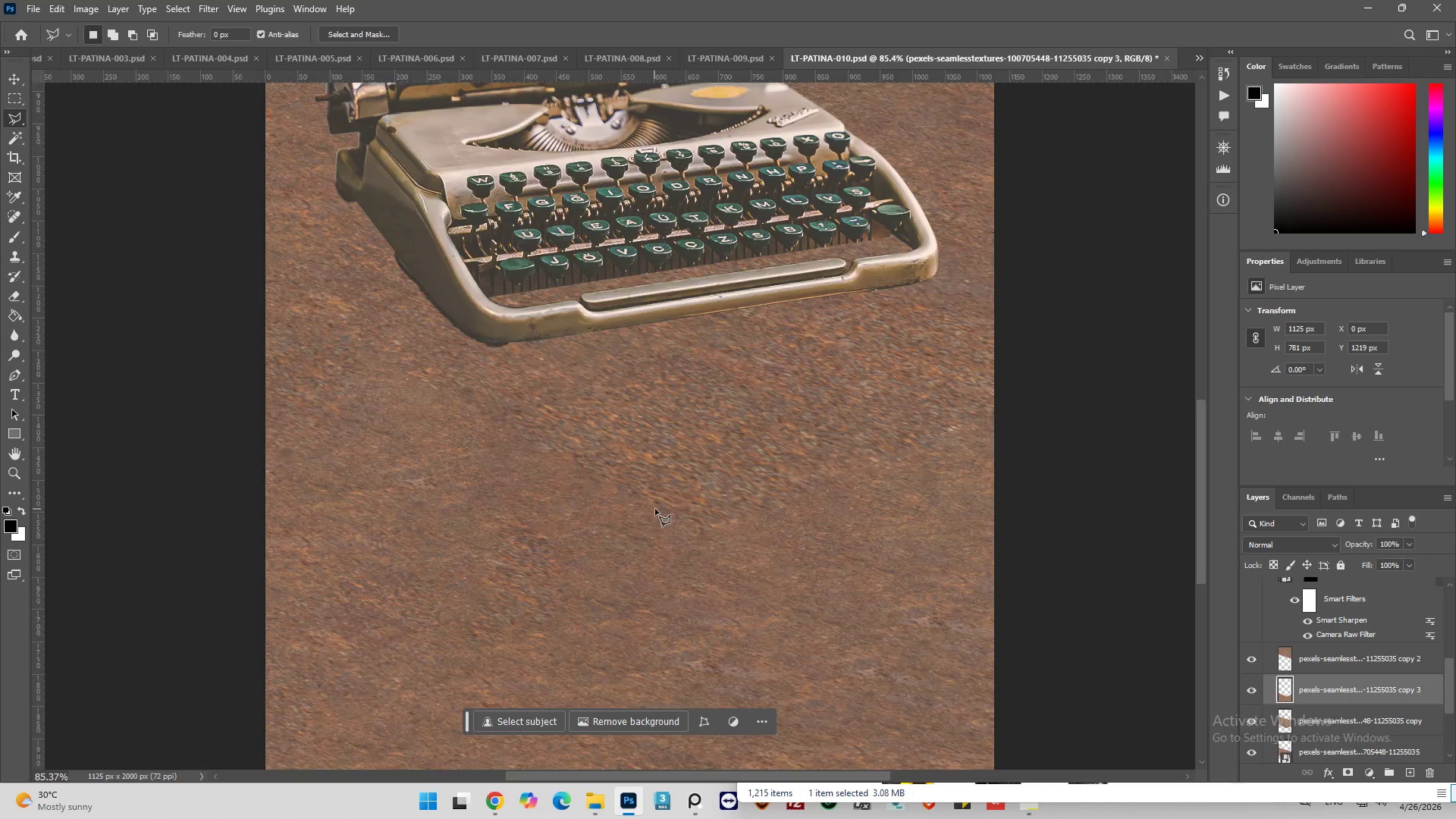 
key(Alt+AltLeft)
 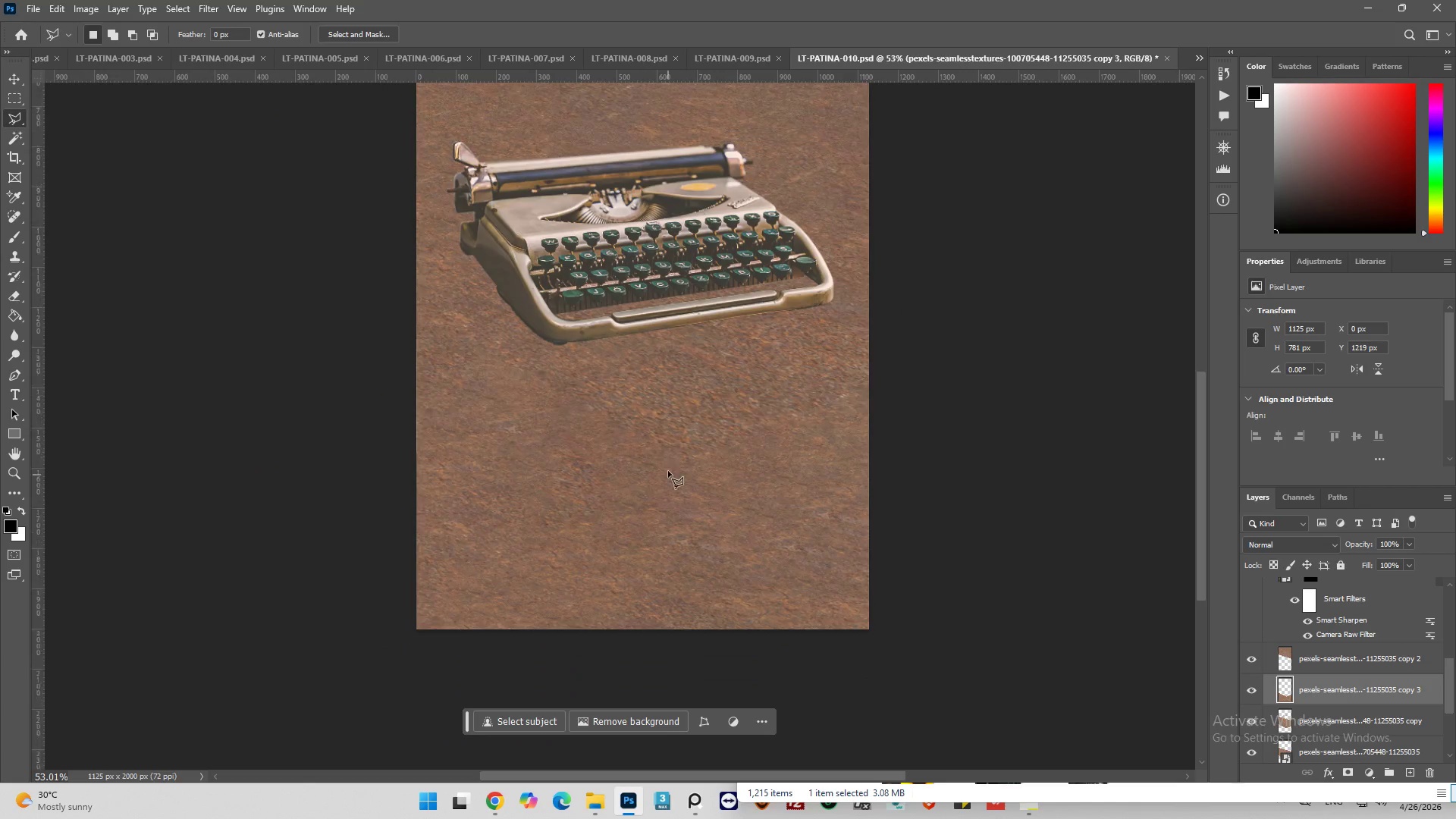 
key(Alt+AltLeft)
 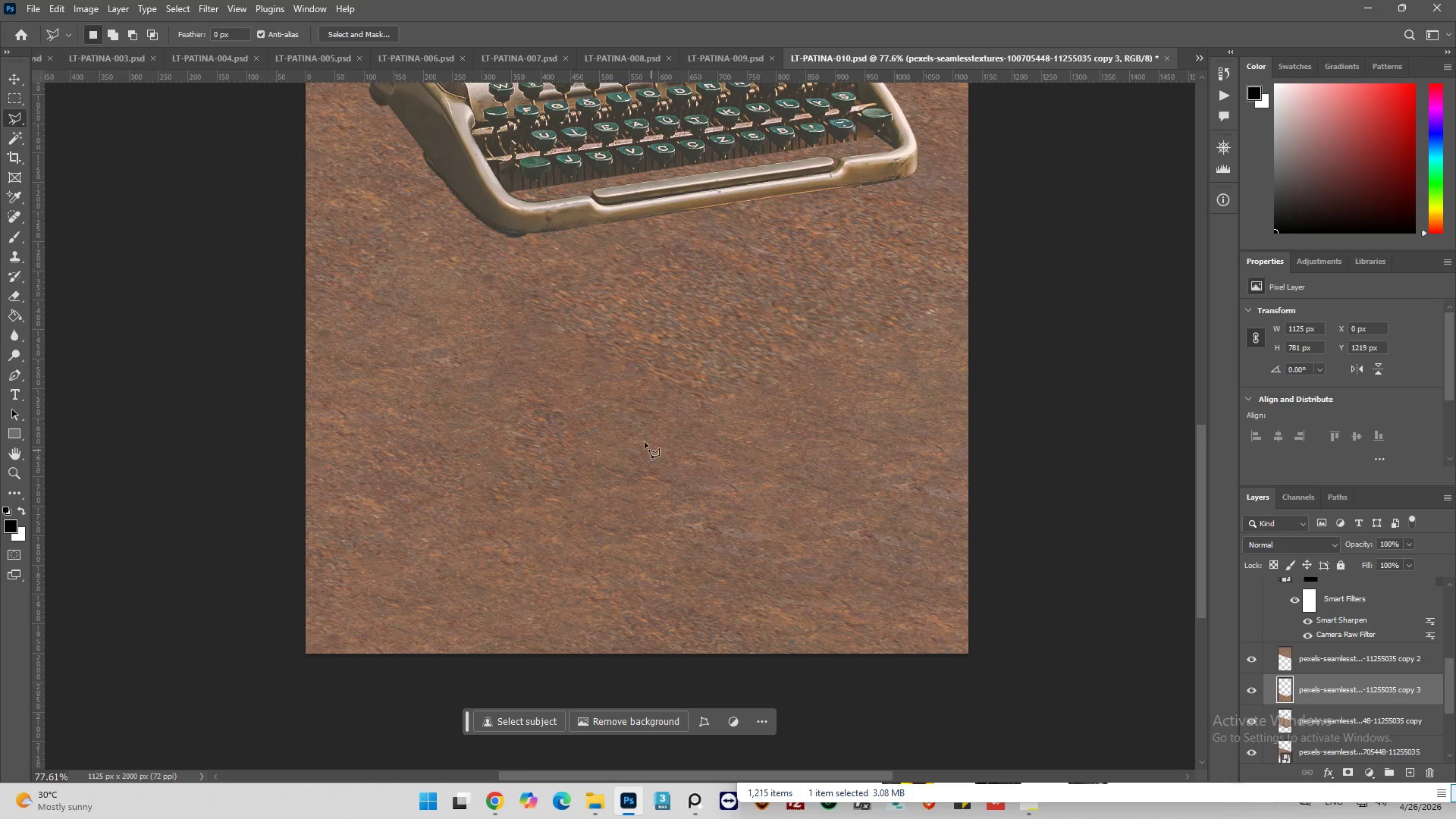 
scroll: coordinate [654, 463], scroll_direction: down, amount: 11.0